 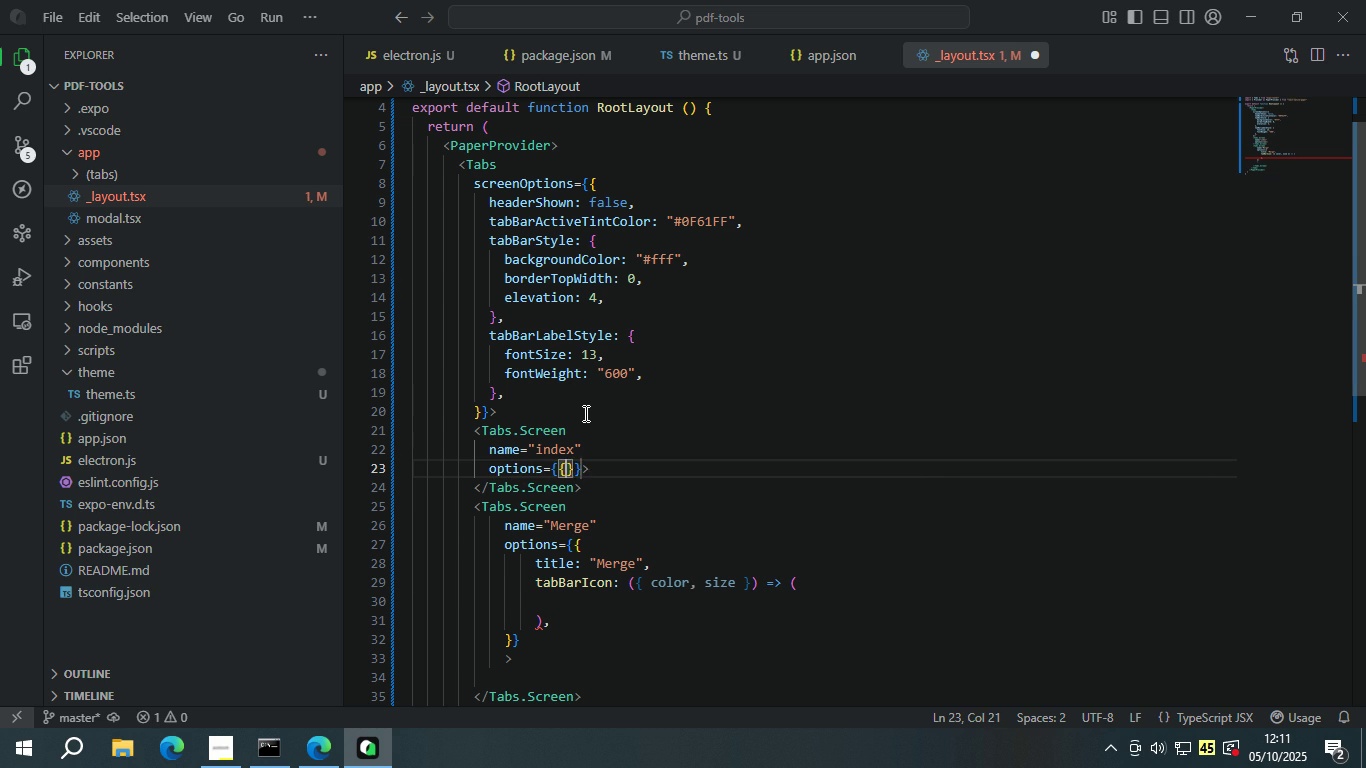 
key(Enter)
 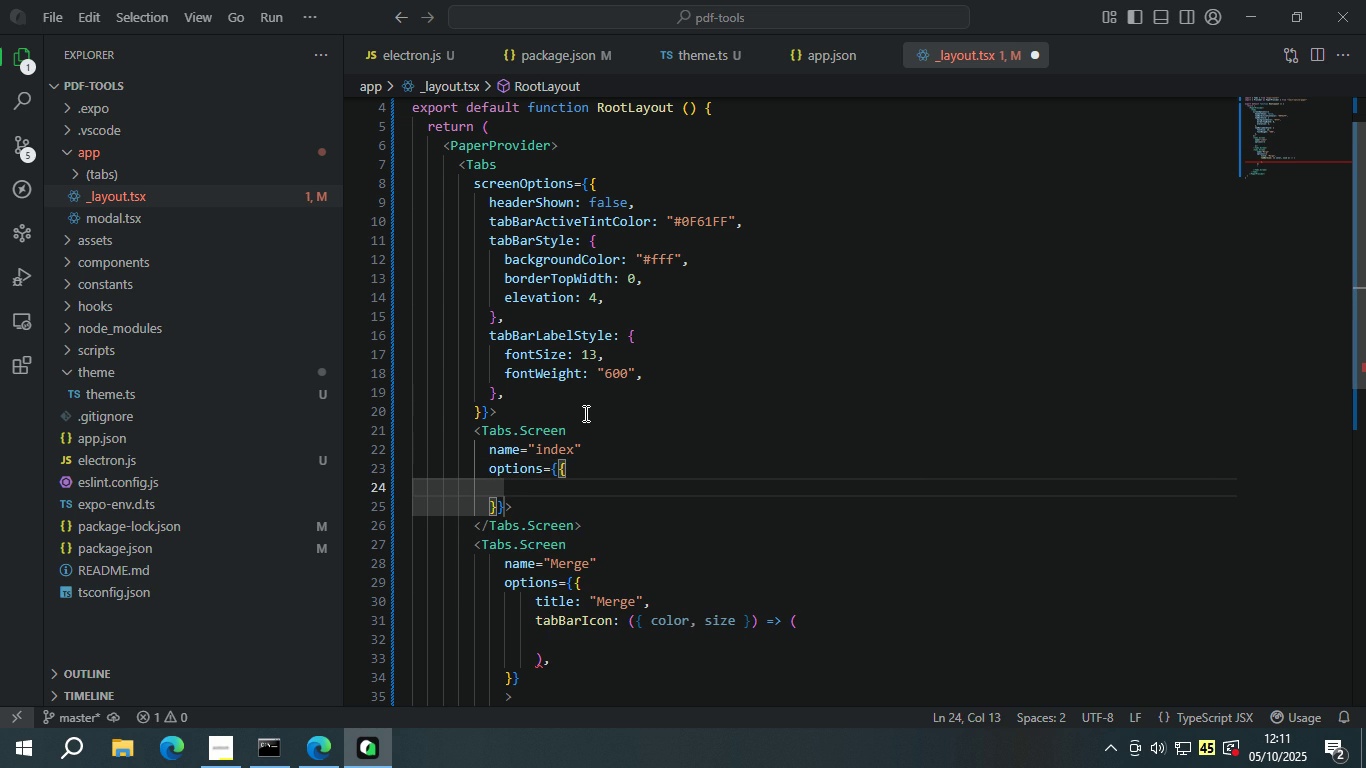 
type(title: "Home)
 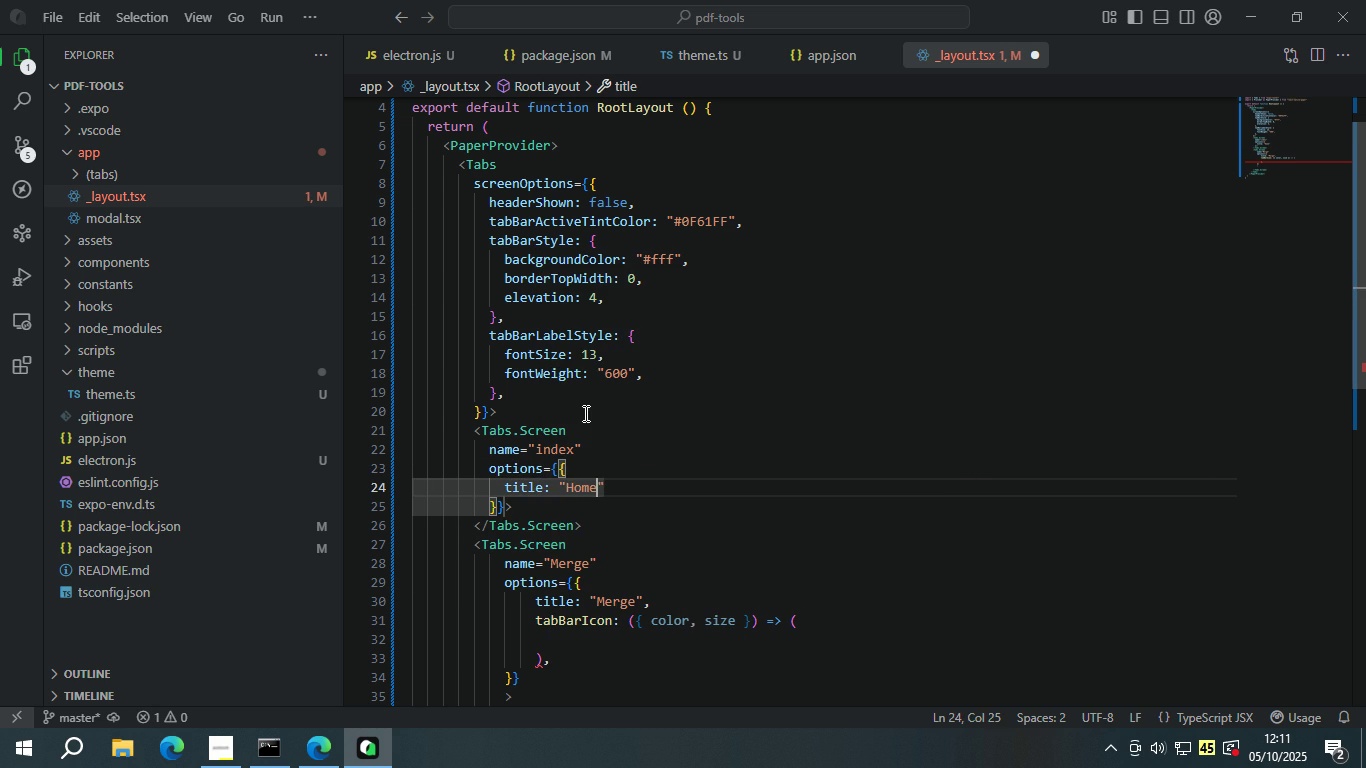 
key(ArrowRight)
 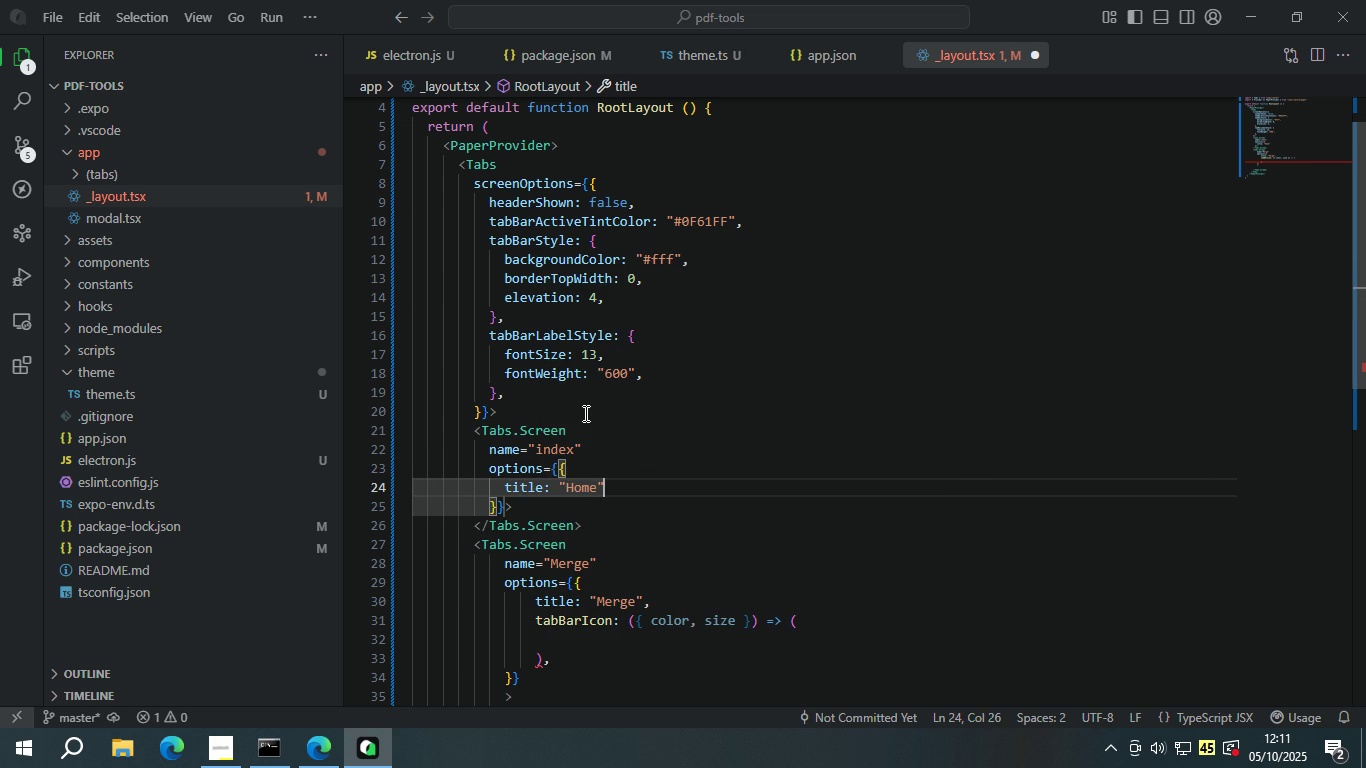 
key(Comma)
 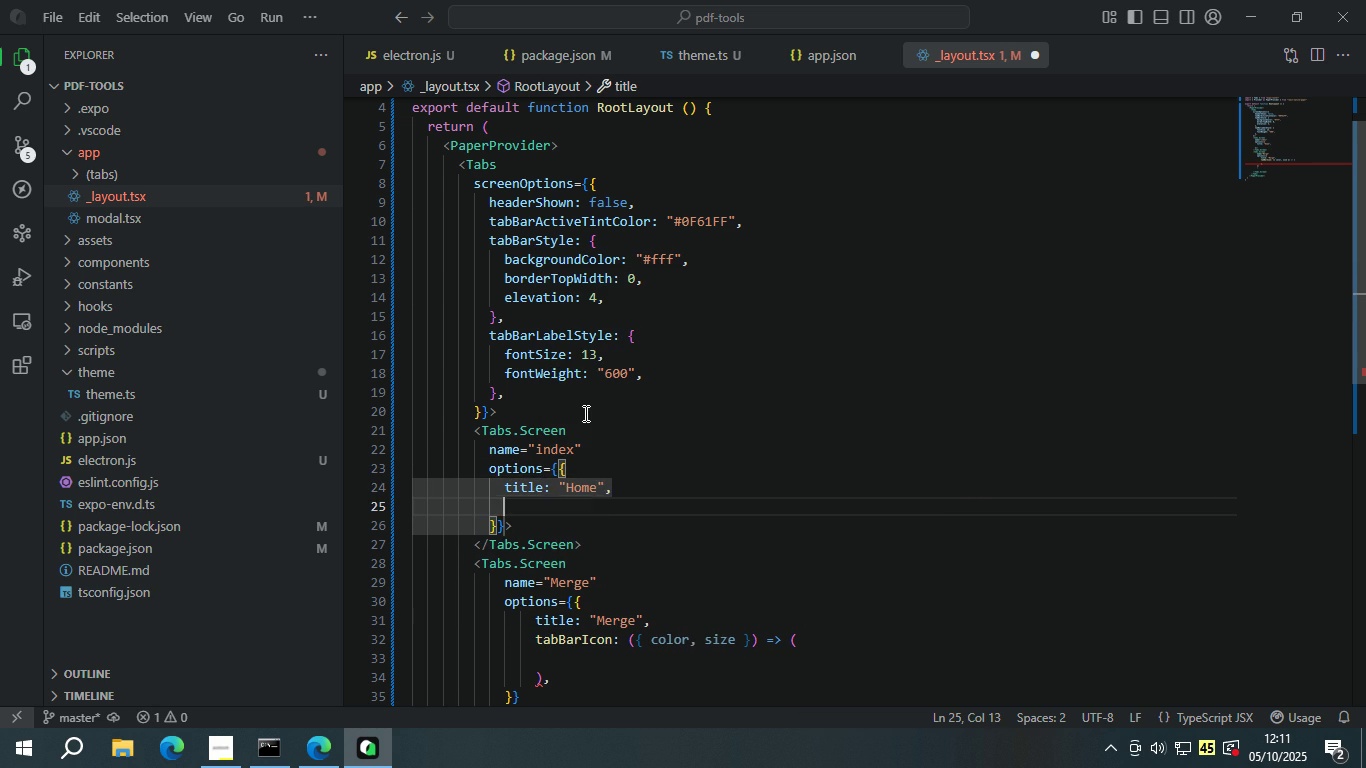 
key(Enter)
 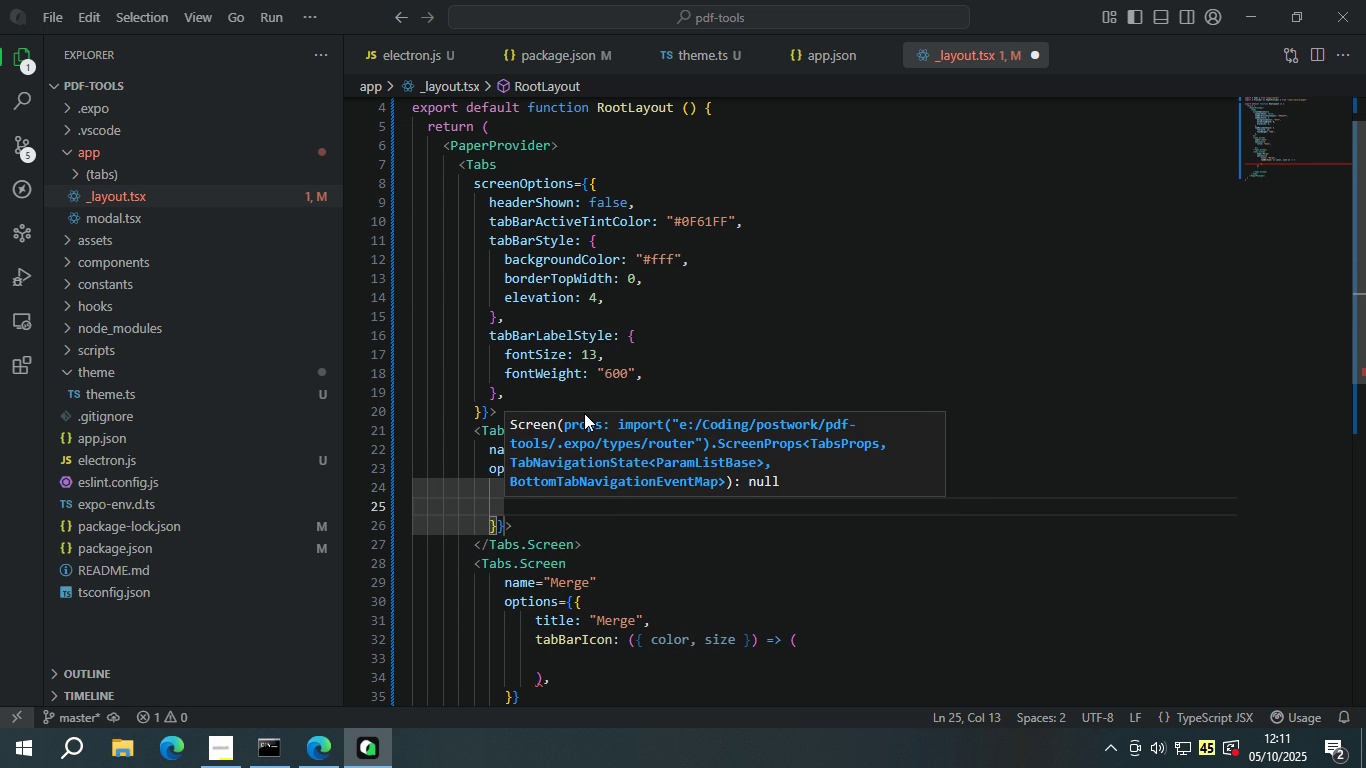 
type(tabBarIco)